 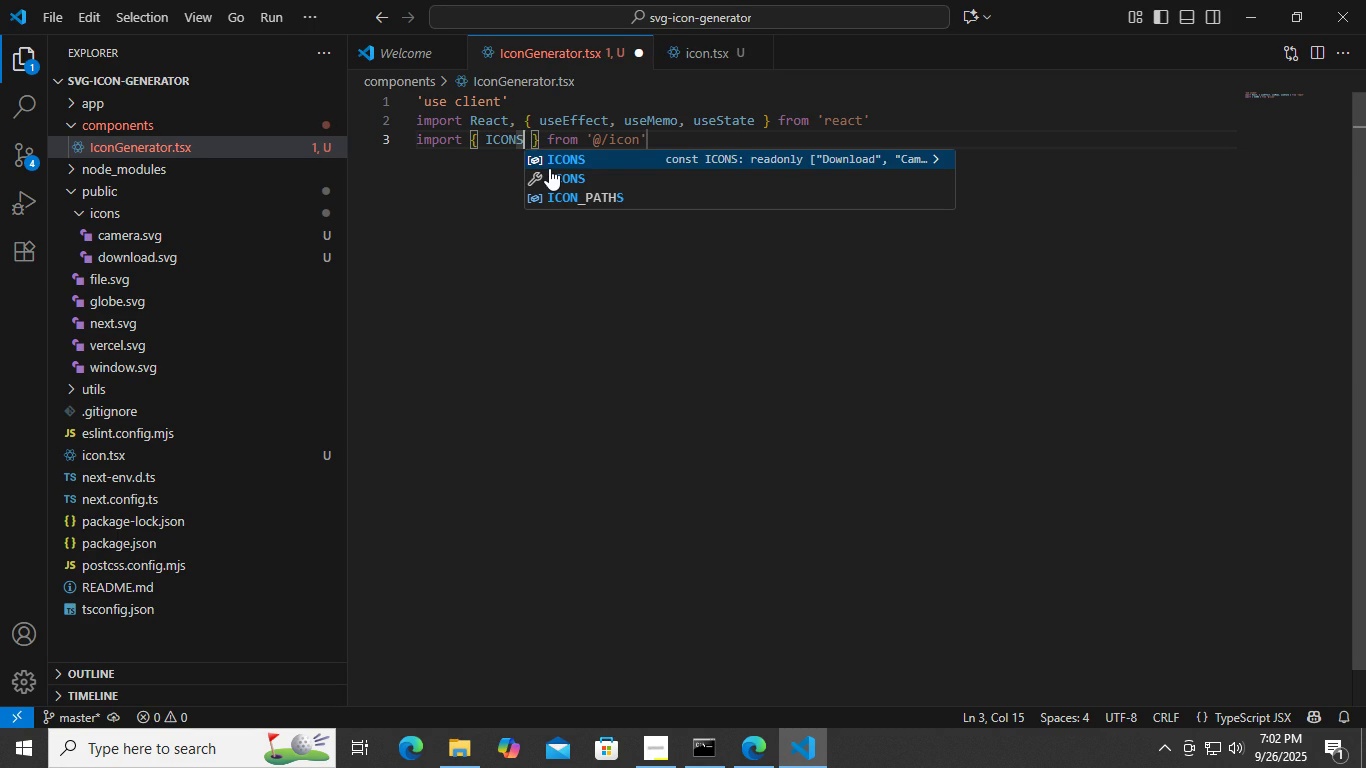 
key(ArrowDown)
 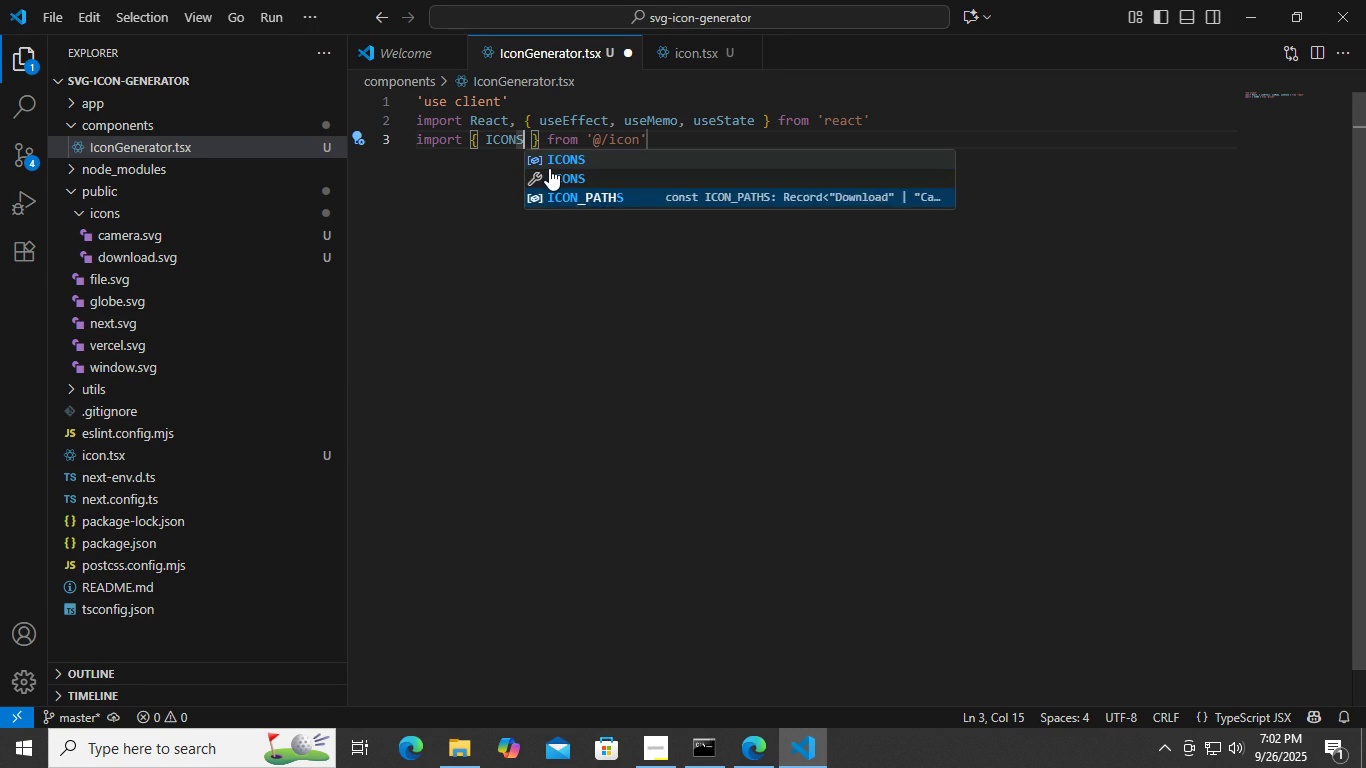 
key(ArrowDown)
 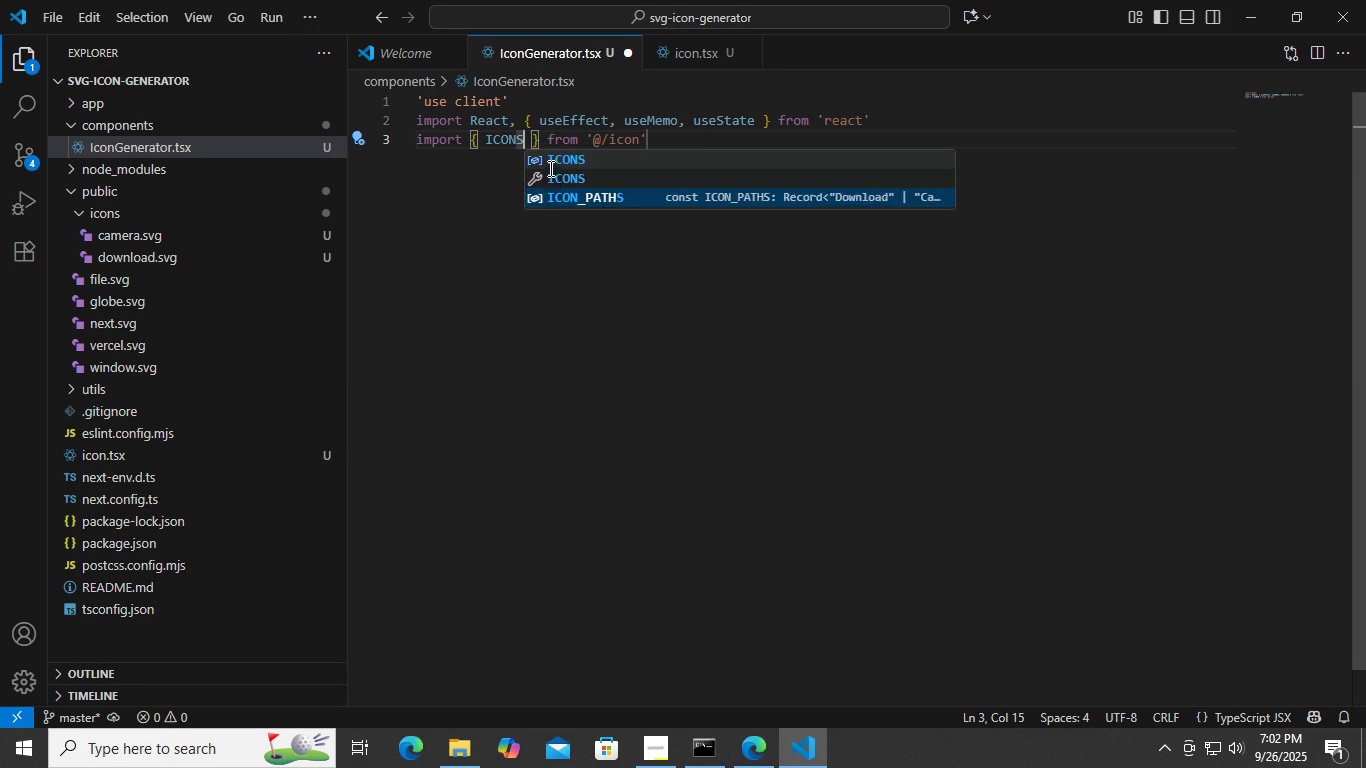 
key(Enter)
 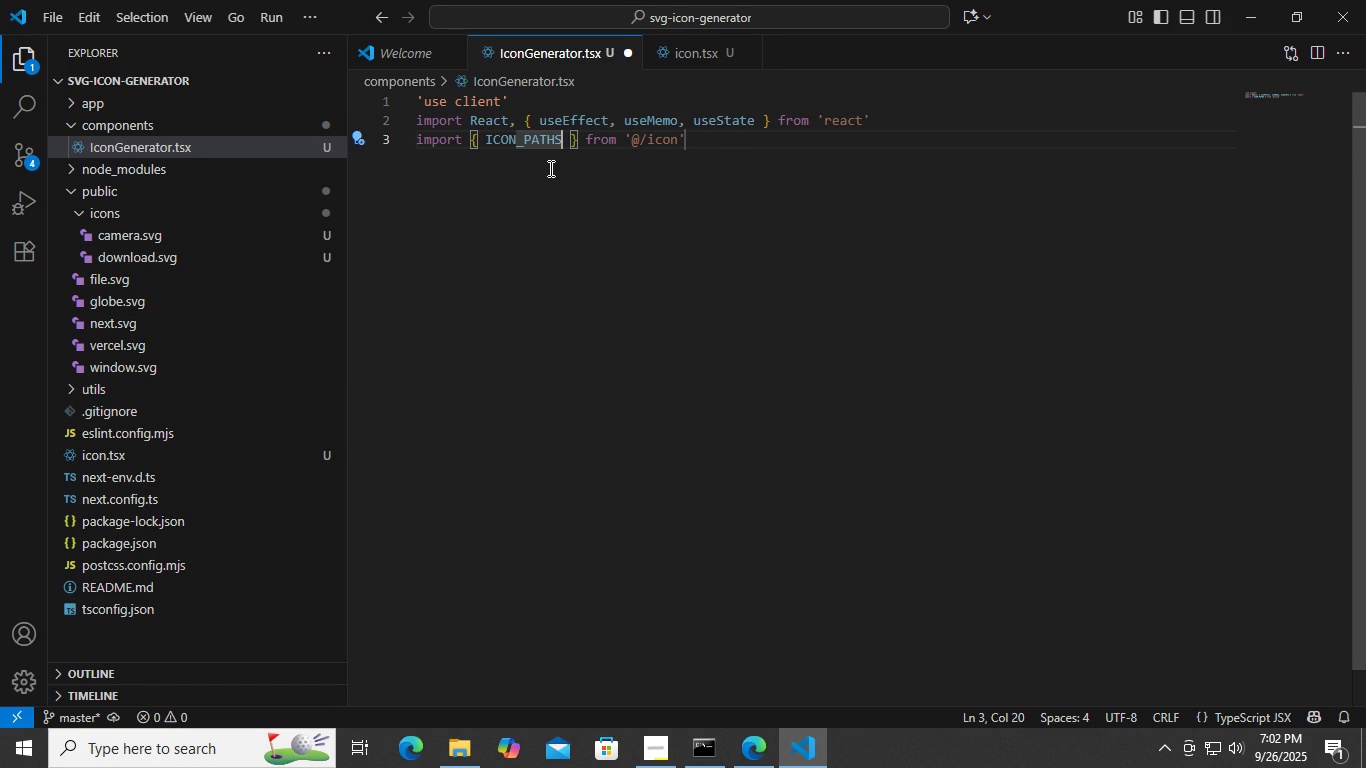 
type(, Ico)